 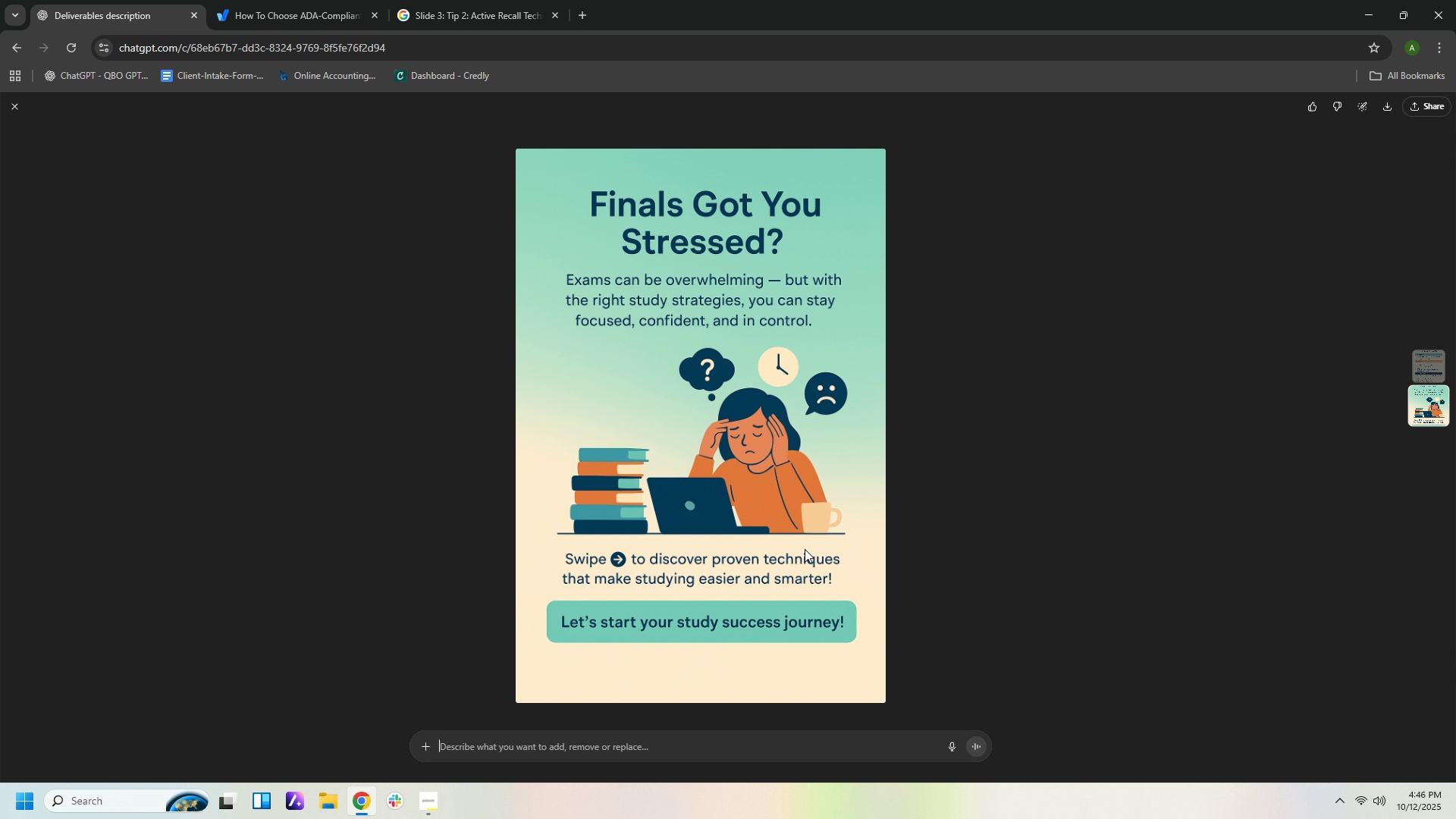 
left_click([764, 748])
 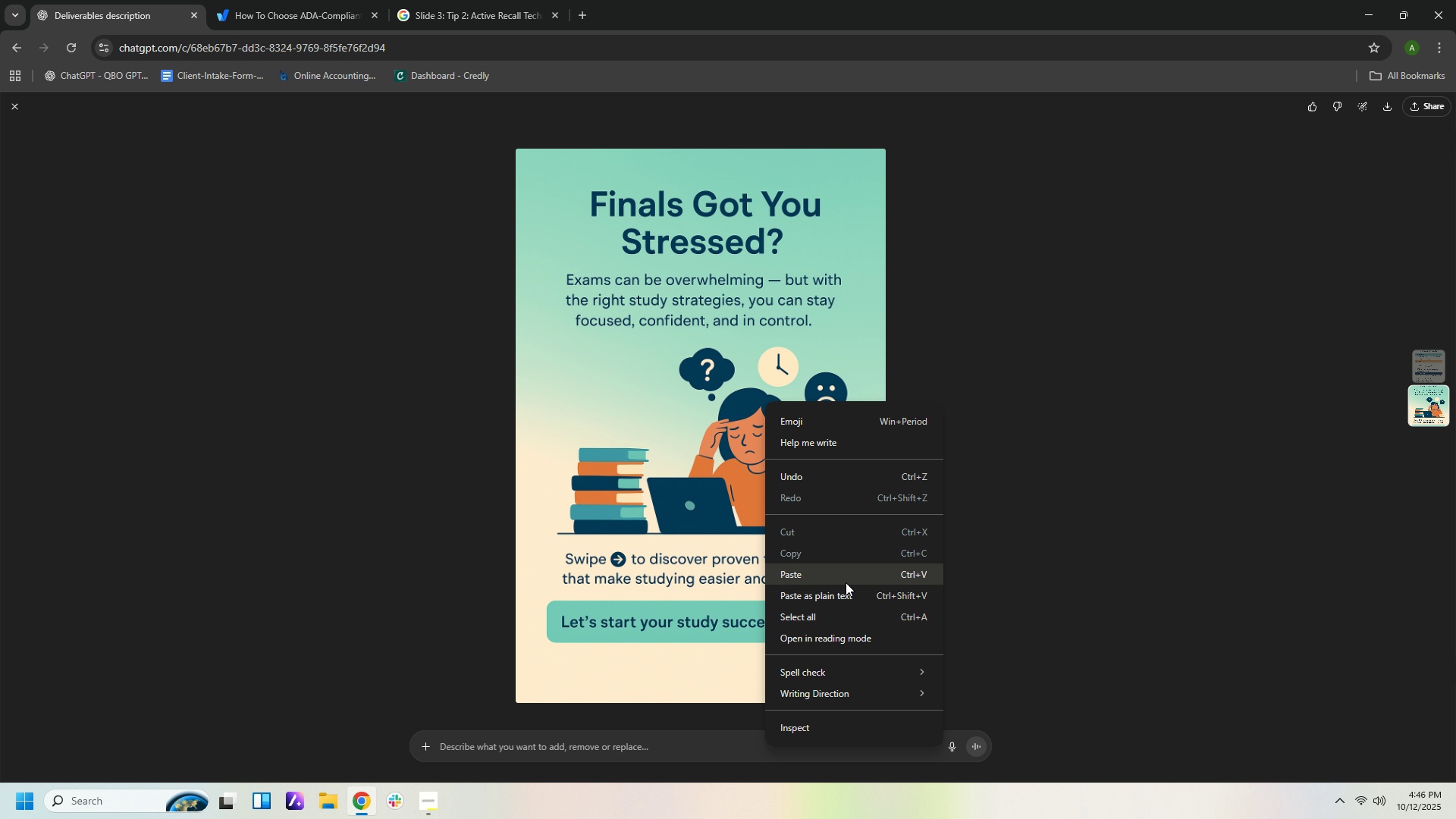 
left_click([844, 582])
 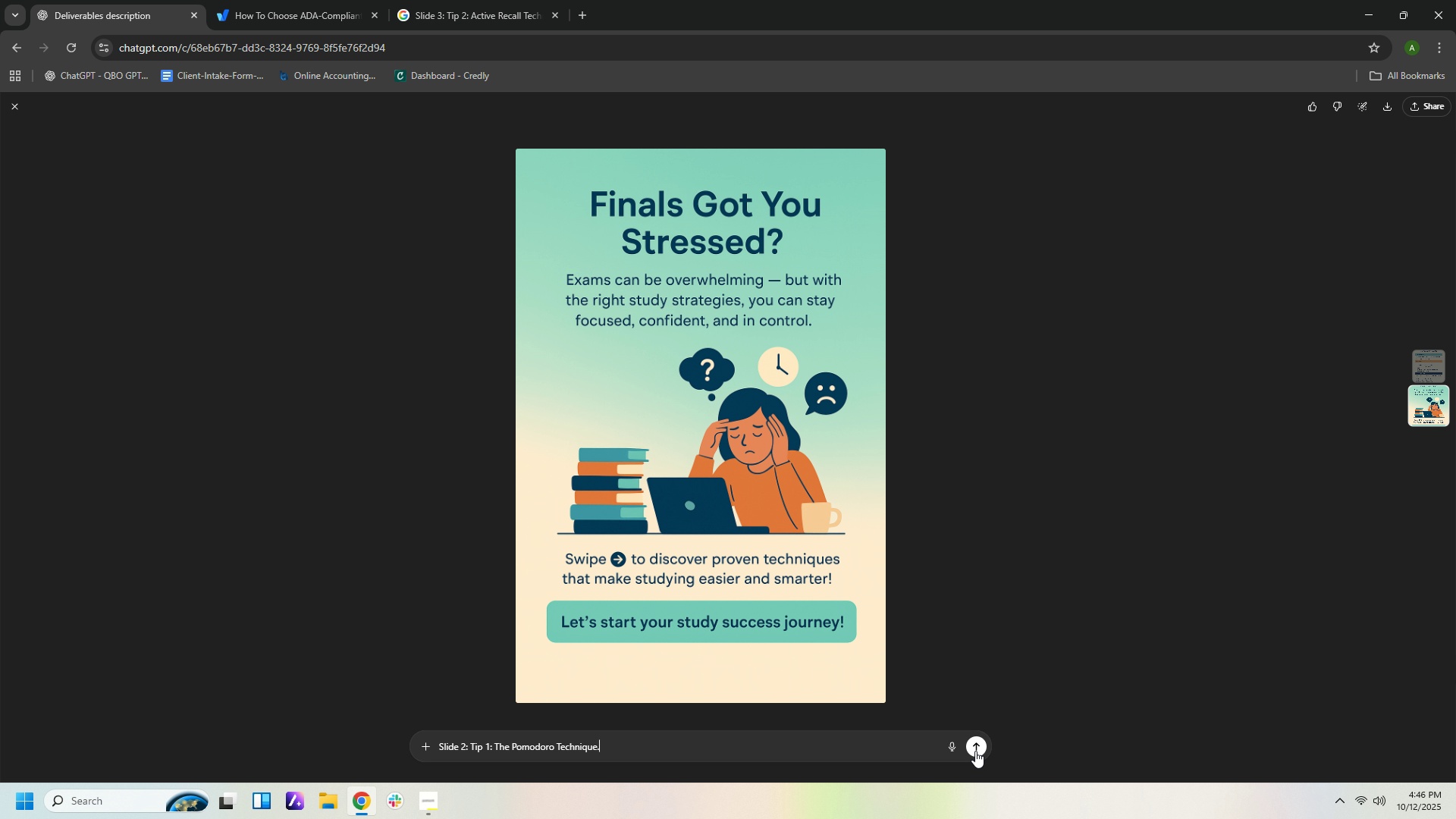 
left_click([974, 750])
 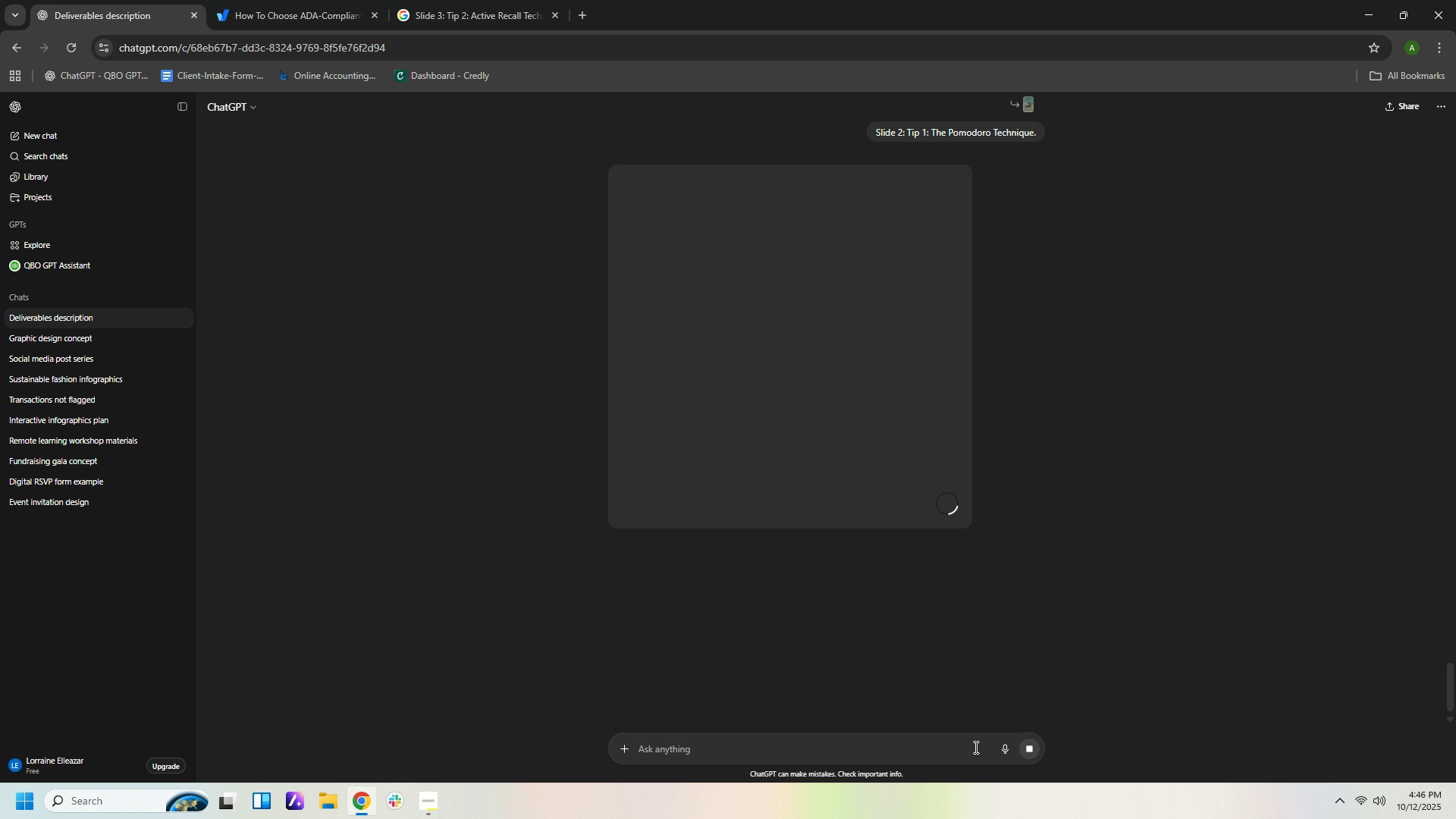 
wait(5.26)
 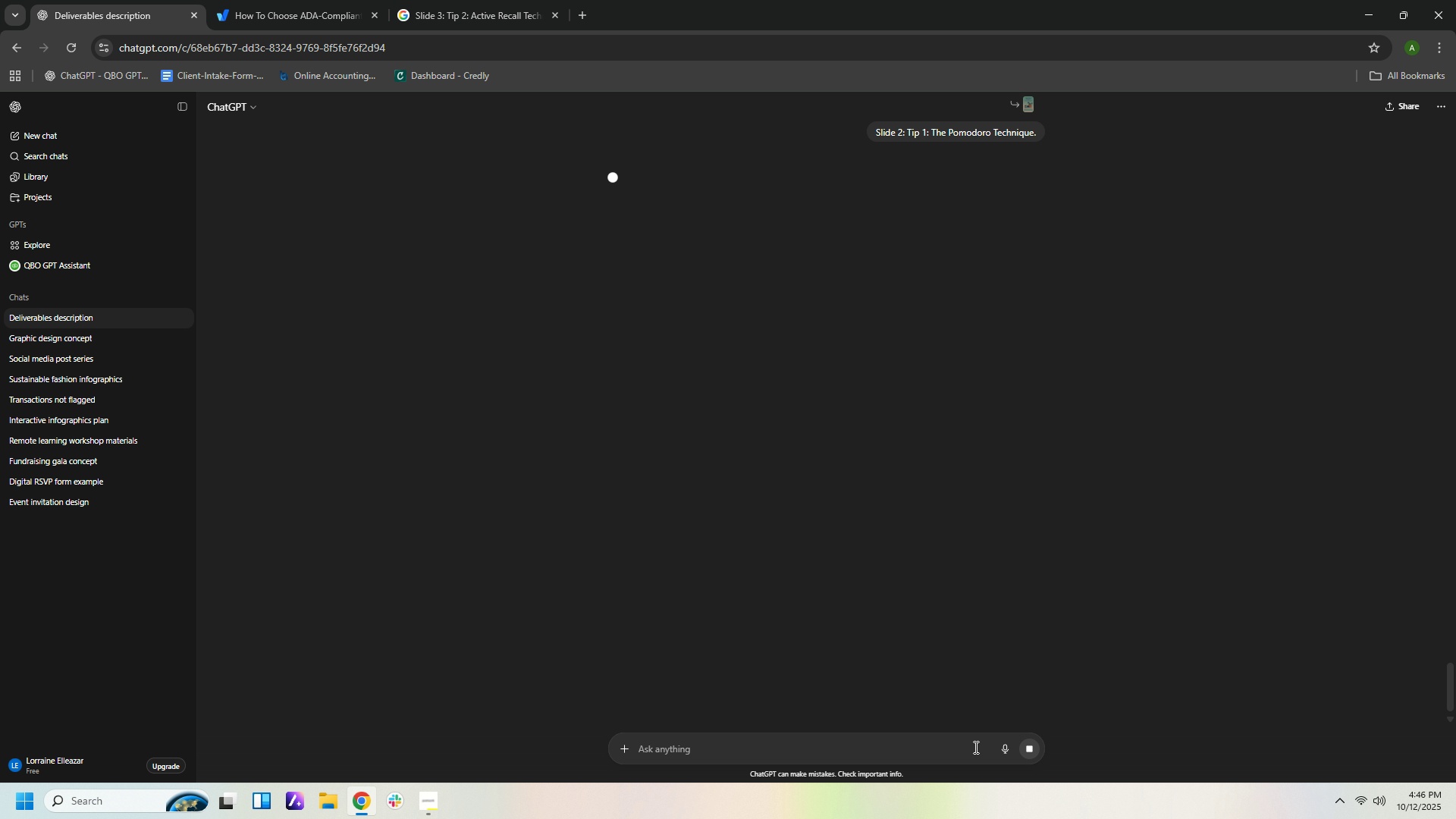 
scroll: coordinate [1296, 391], scroll_direction: up, amount: 7.0
 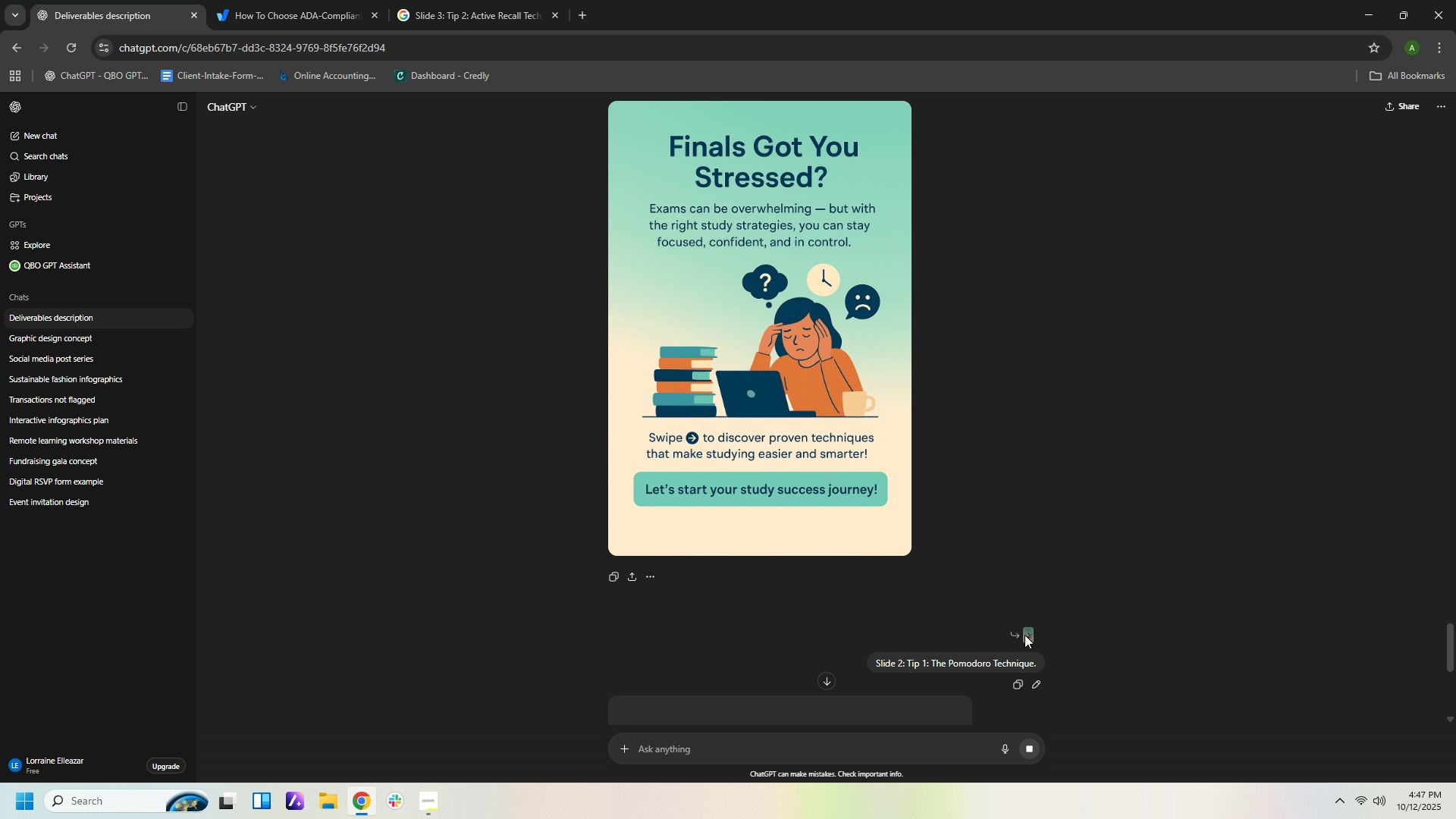 
left_click([1028, 634])
 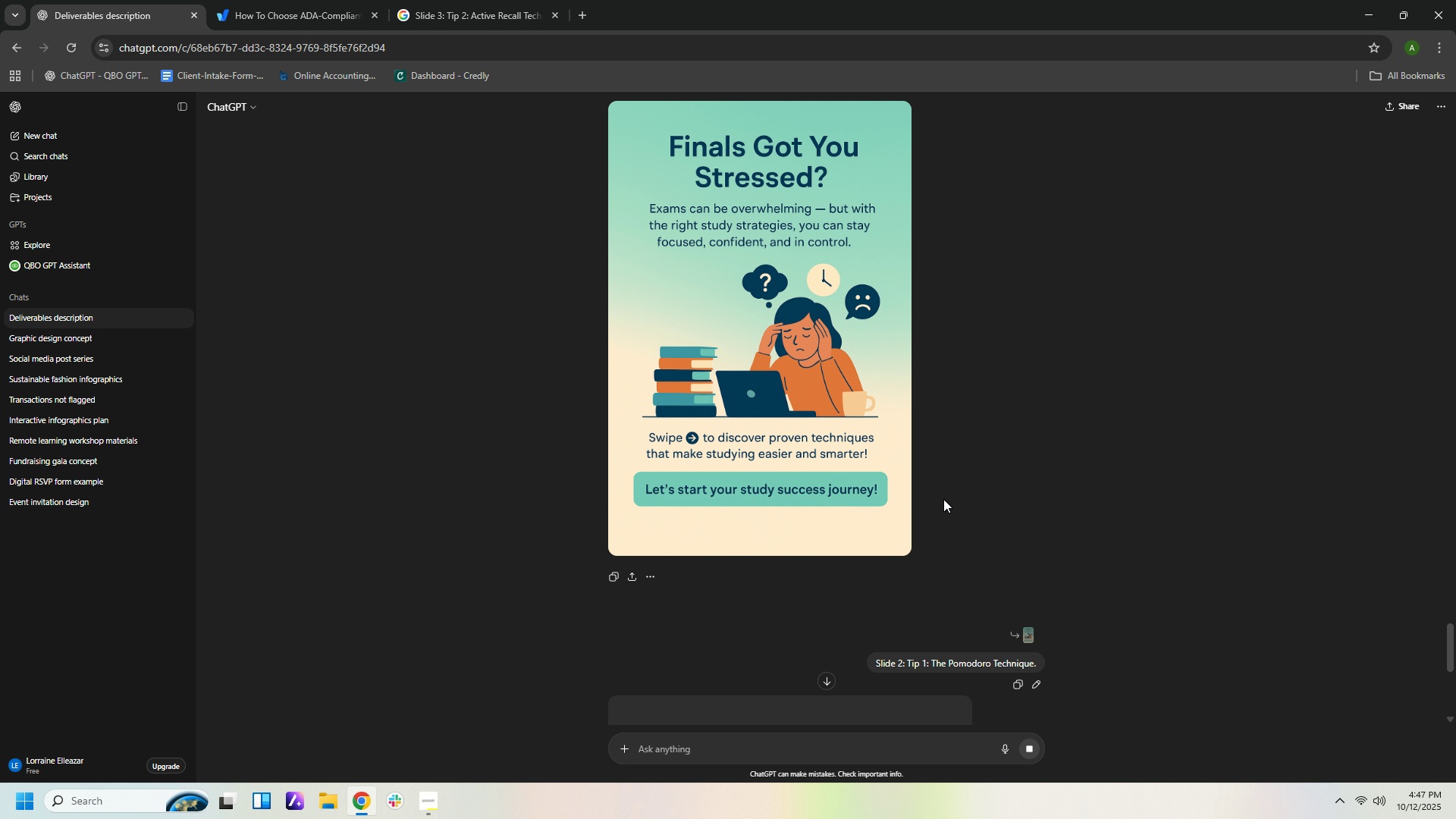 
scroll: coordinate [1125, 621], scroll_direction: down, amount: 5.0
 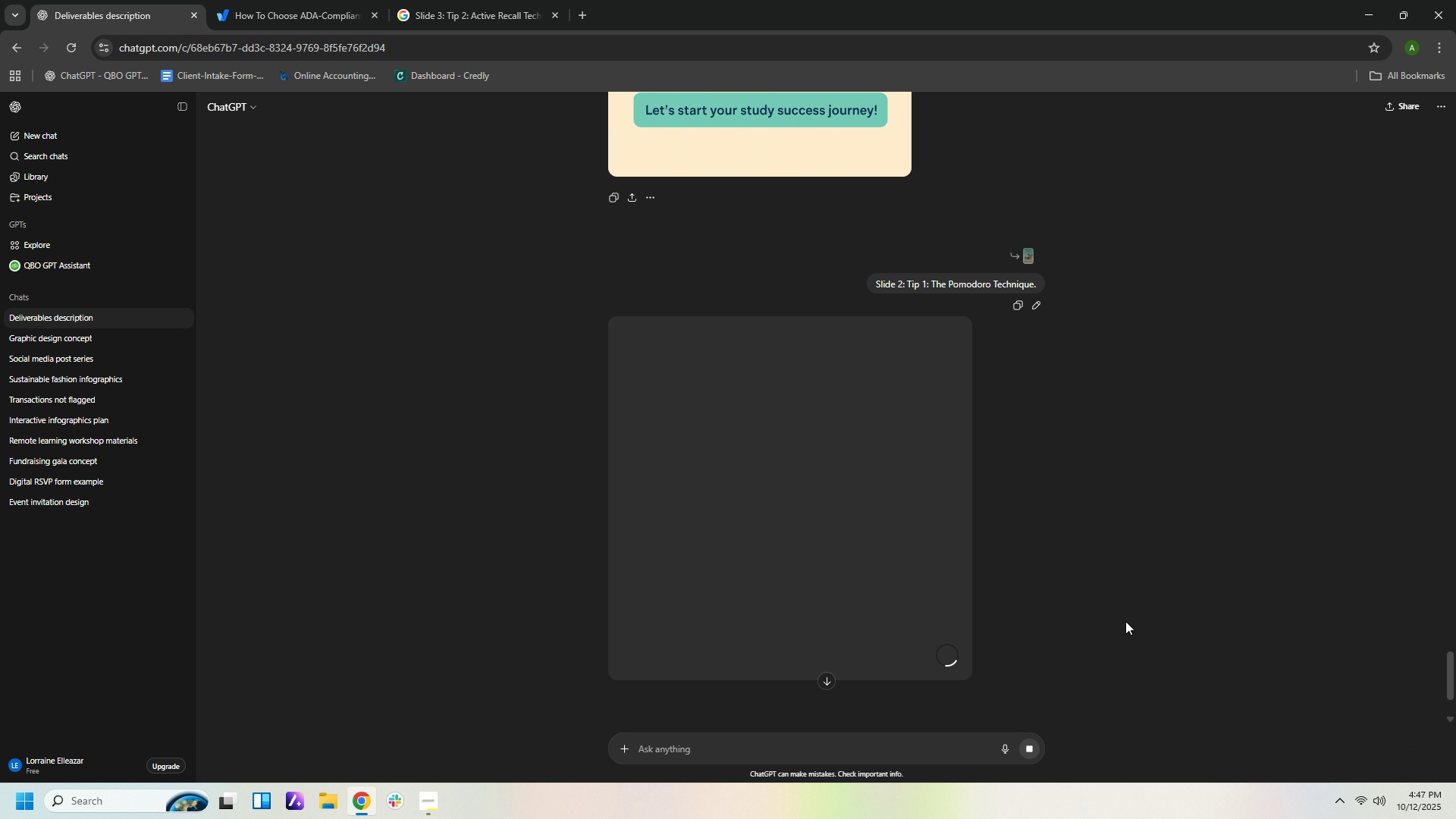 
scroll: coordinate [1125, 621], scroll_direction: up, amount: 6.0
 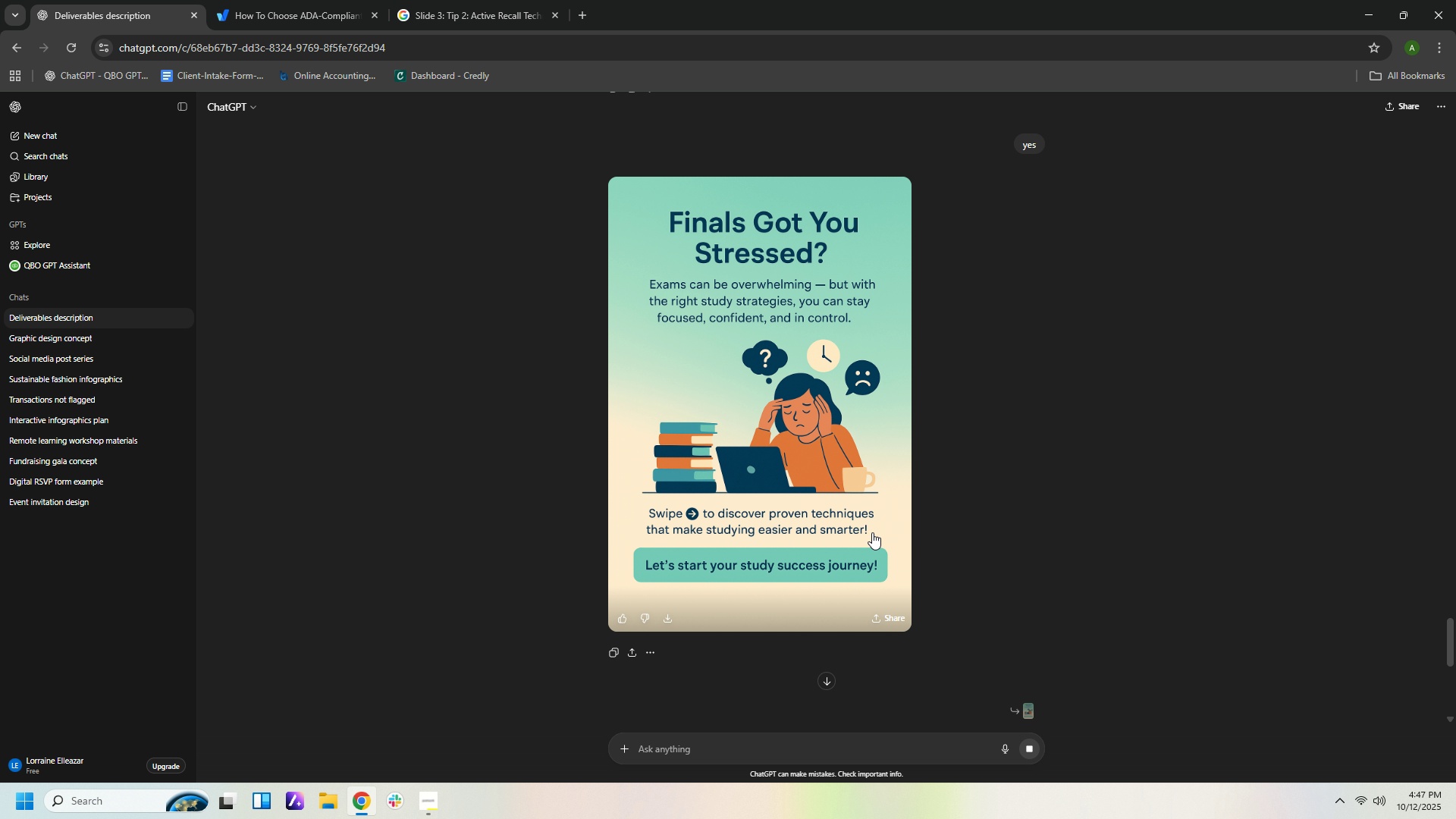 
wait(14.9)
 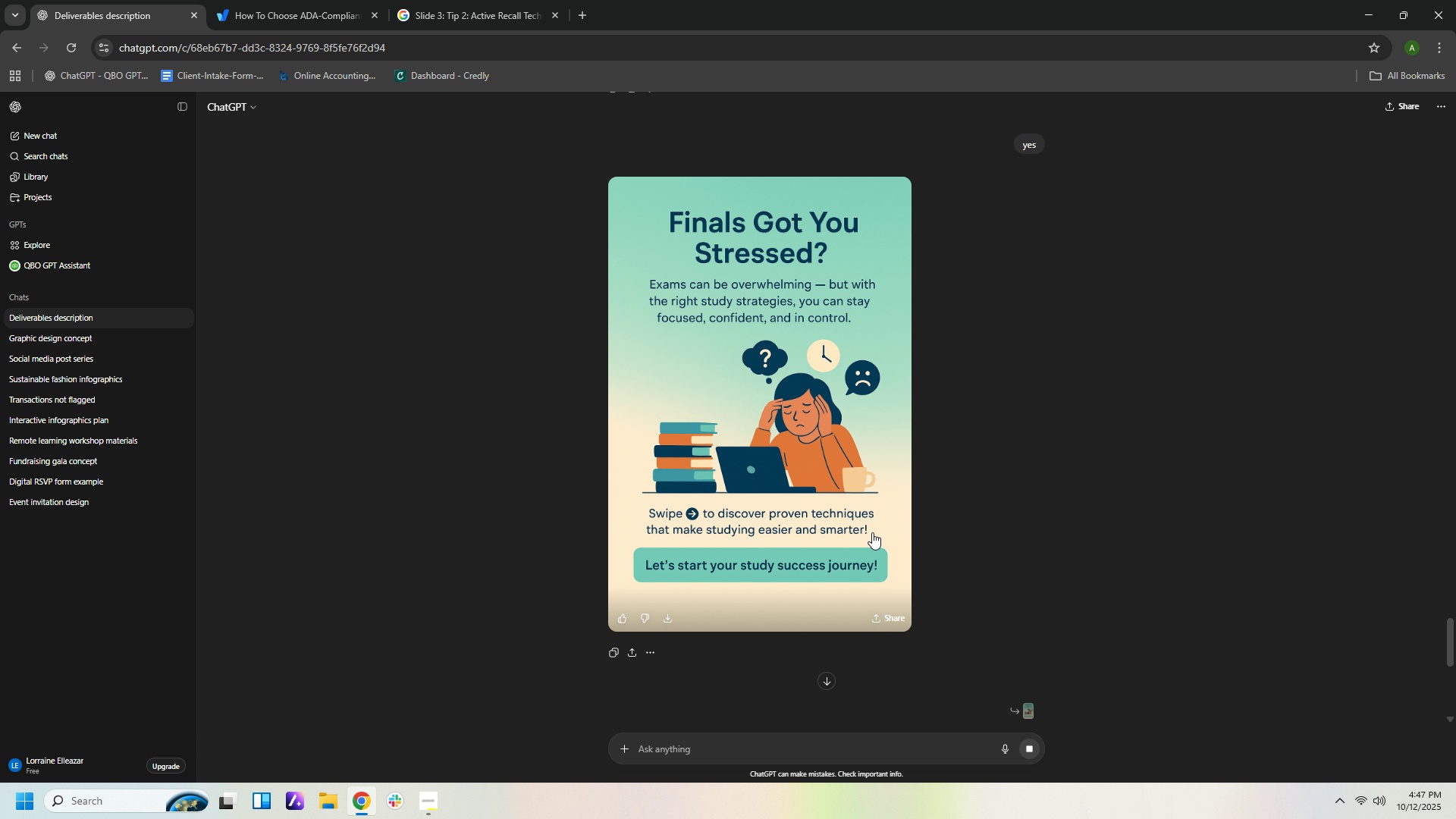 
left_click([437, 13])
 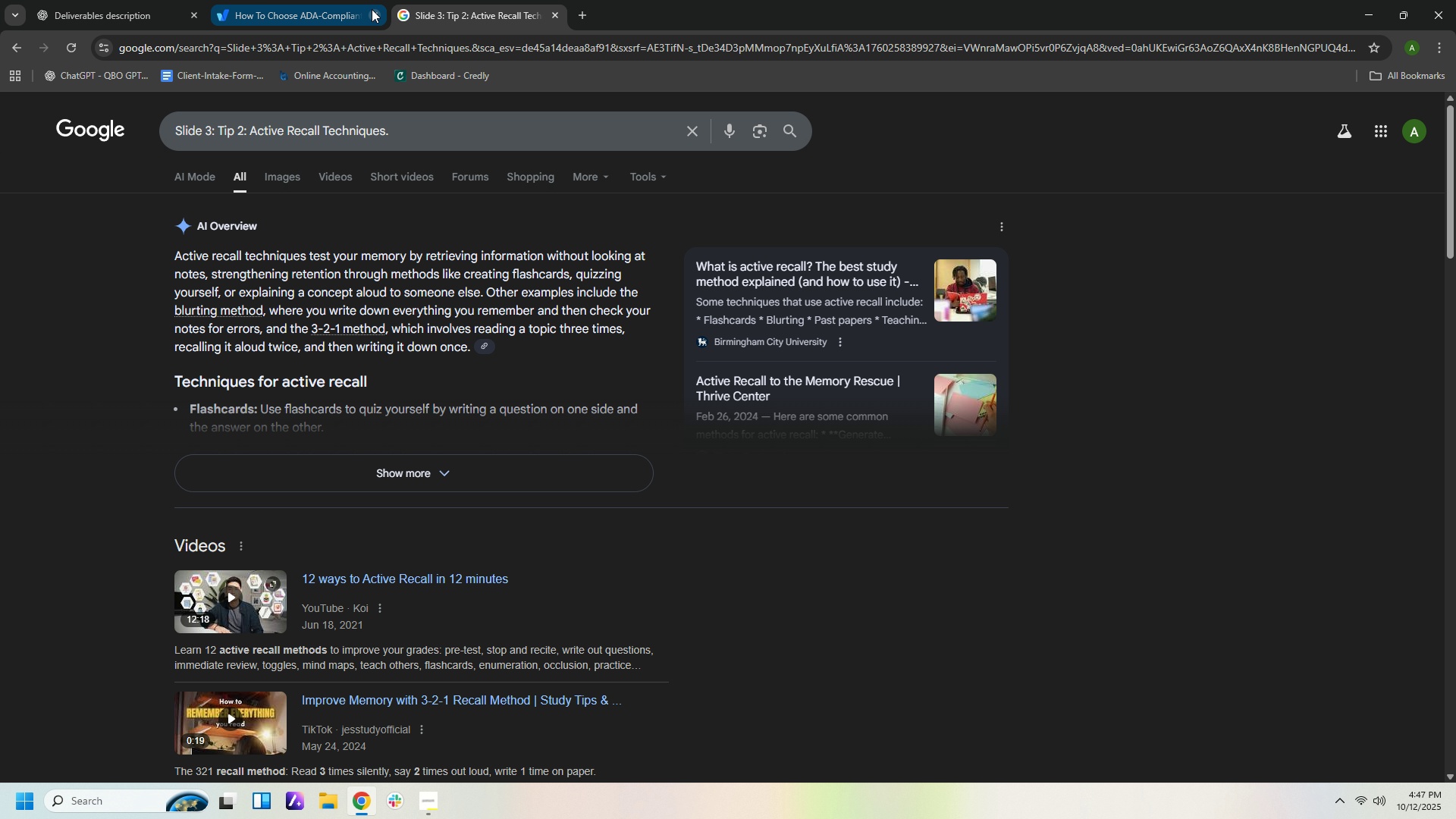 
left_click([372, 9])
 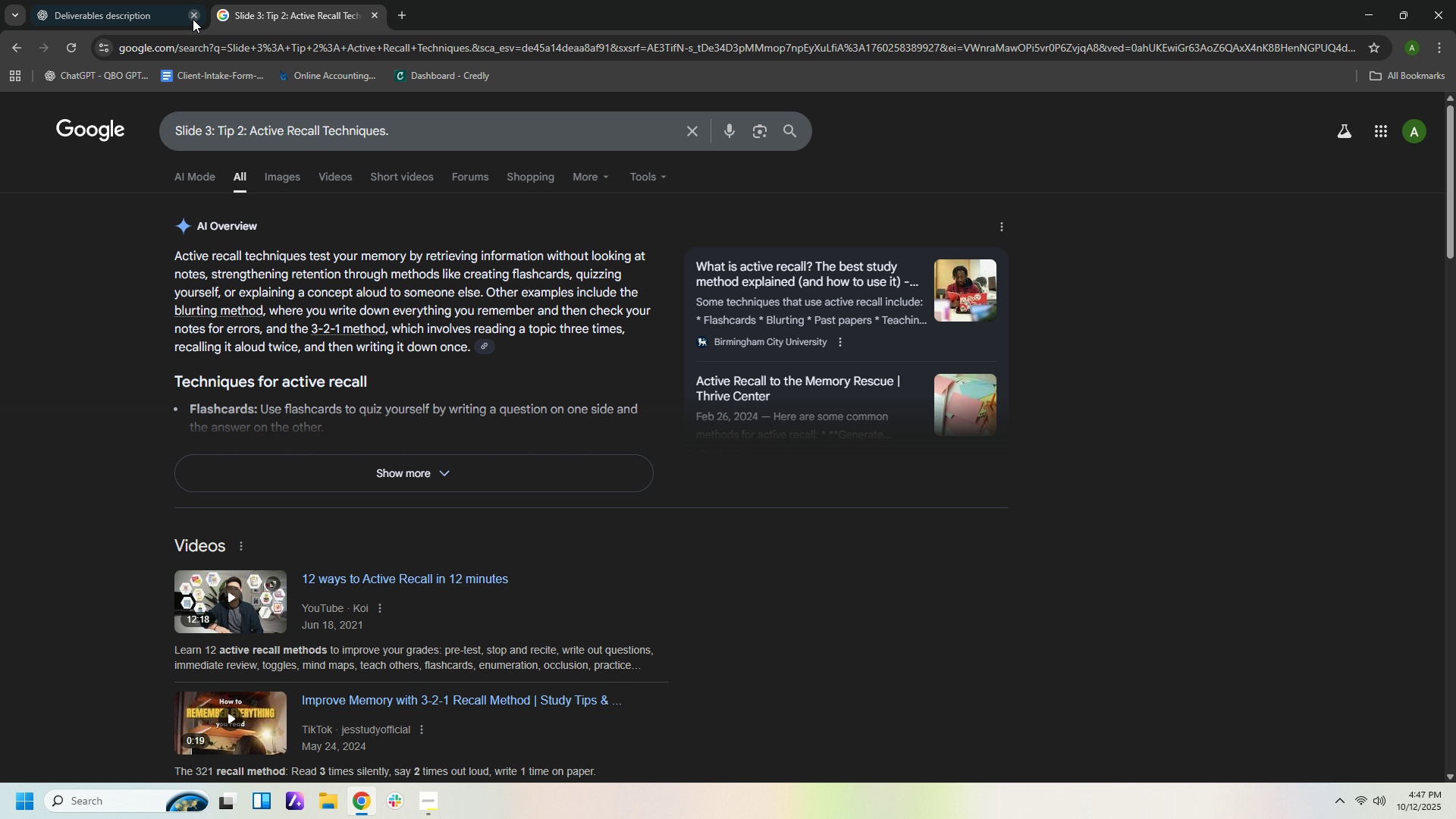 
left_click([184, 13])
 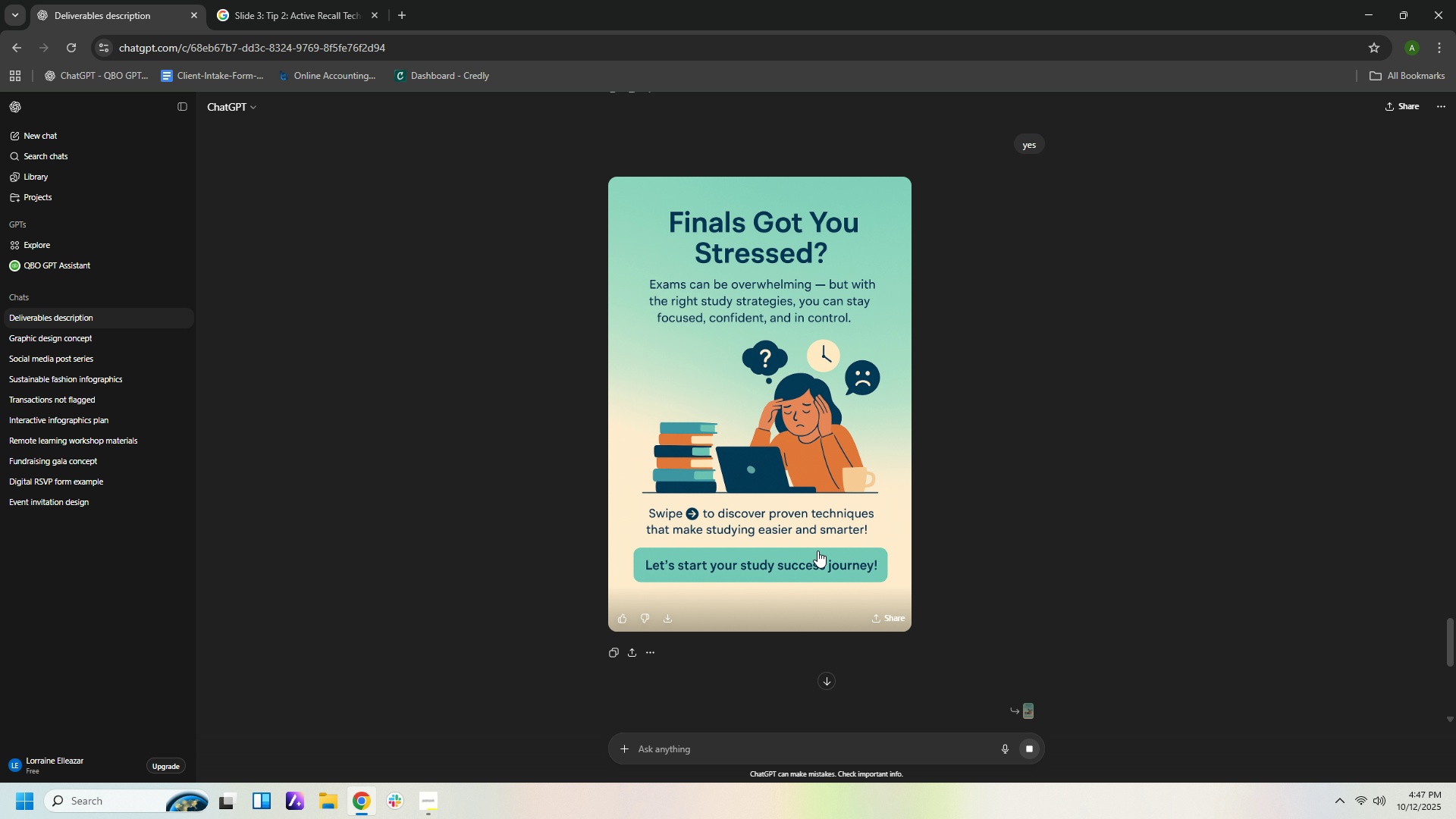 
scroll: coordinate [942, 609], scroll_direction: down, amount: 10.0